 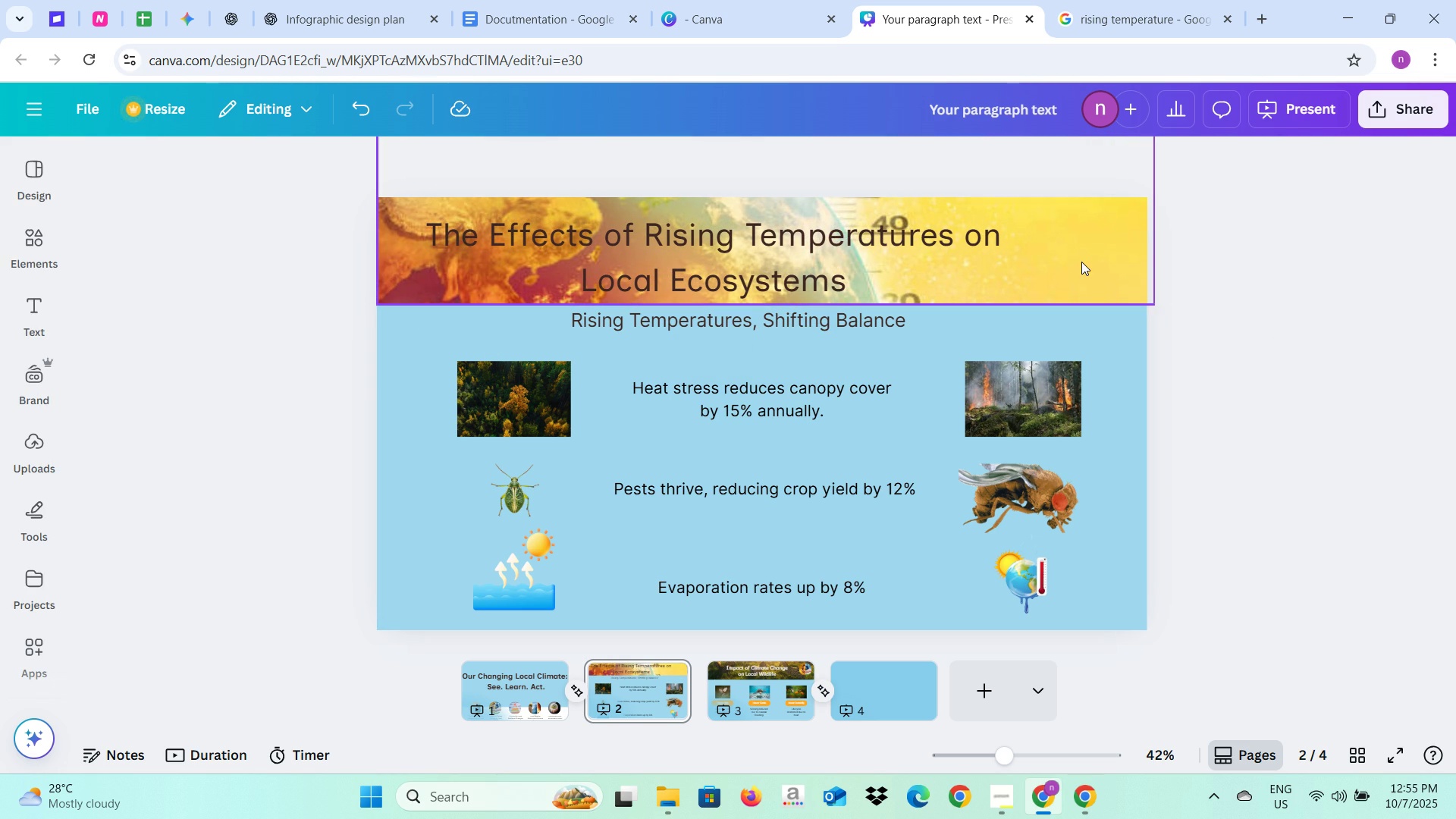 
left_click([1081, 262])
 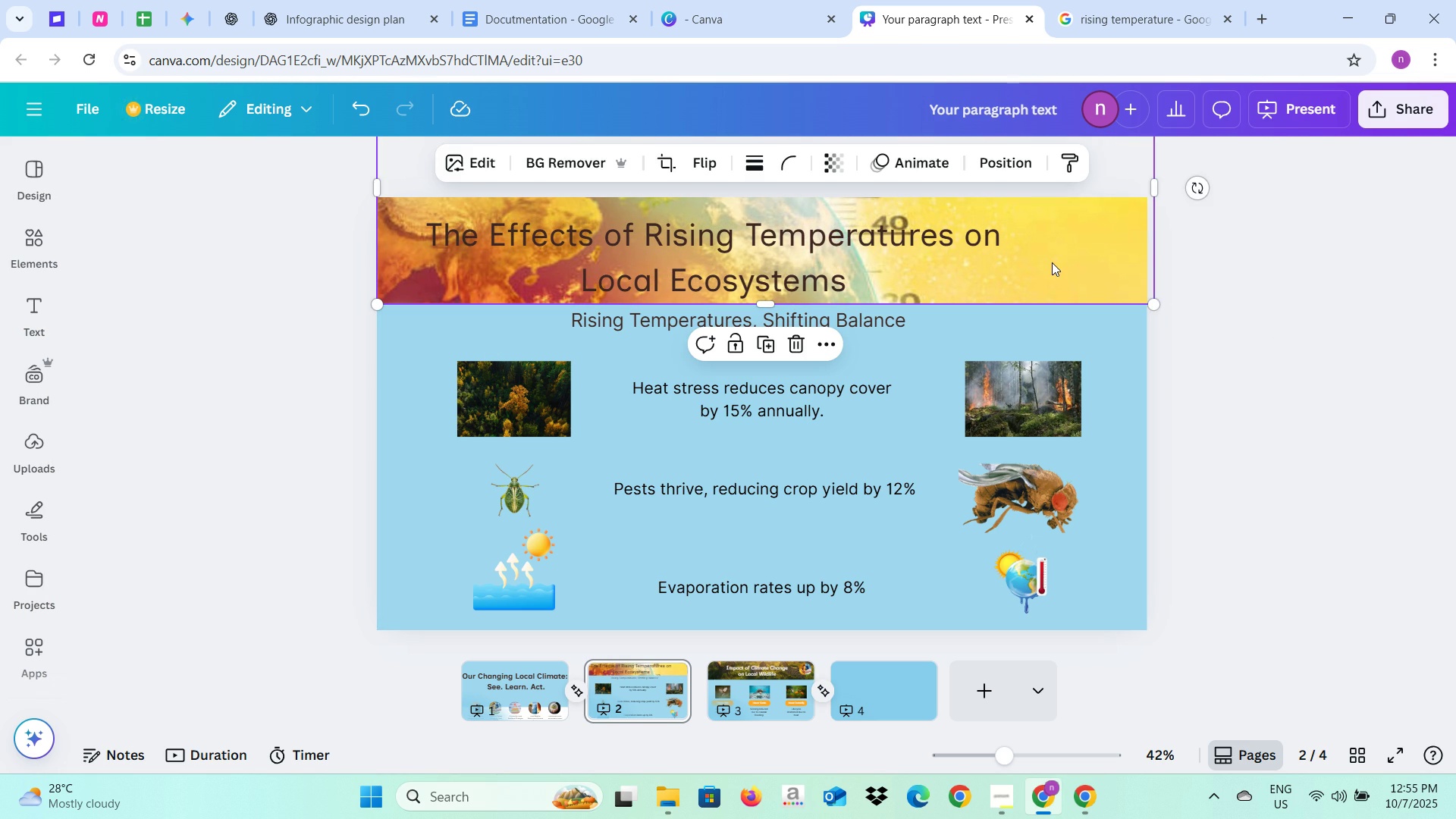 
right_click([1052, 262])
 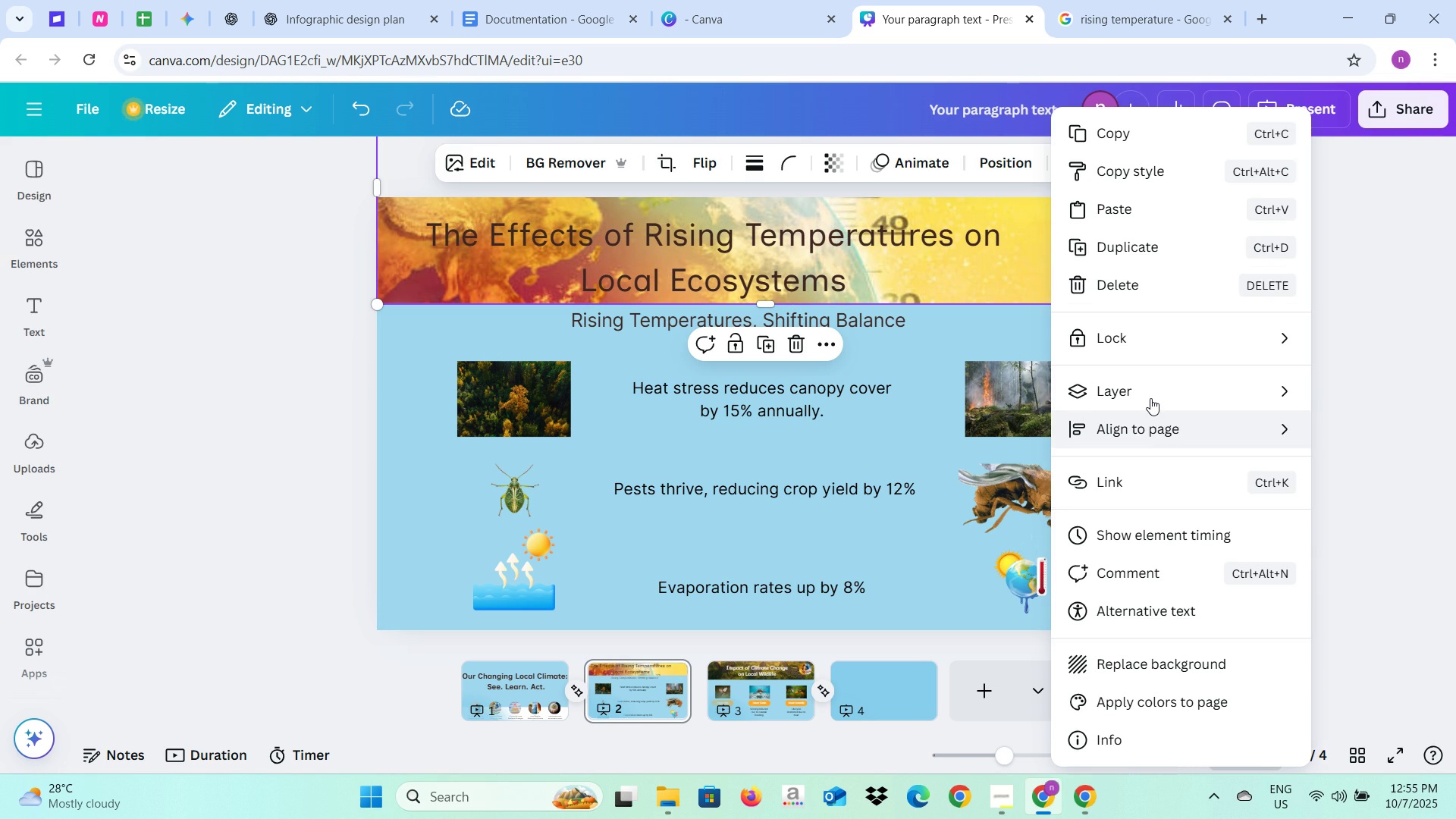 
left_click([1150, 397])
 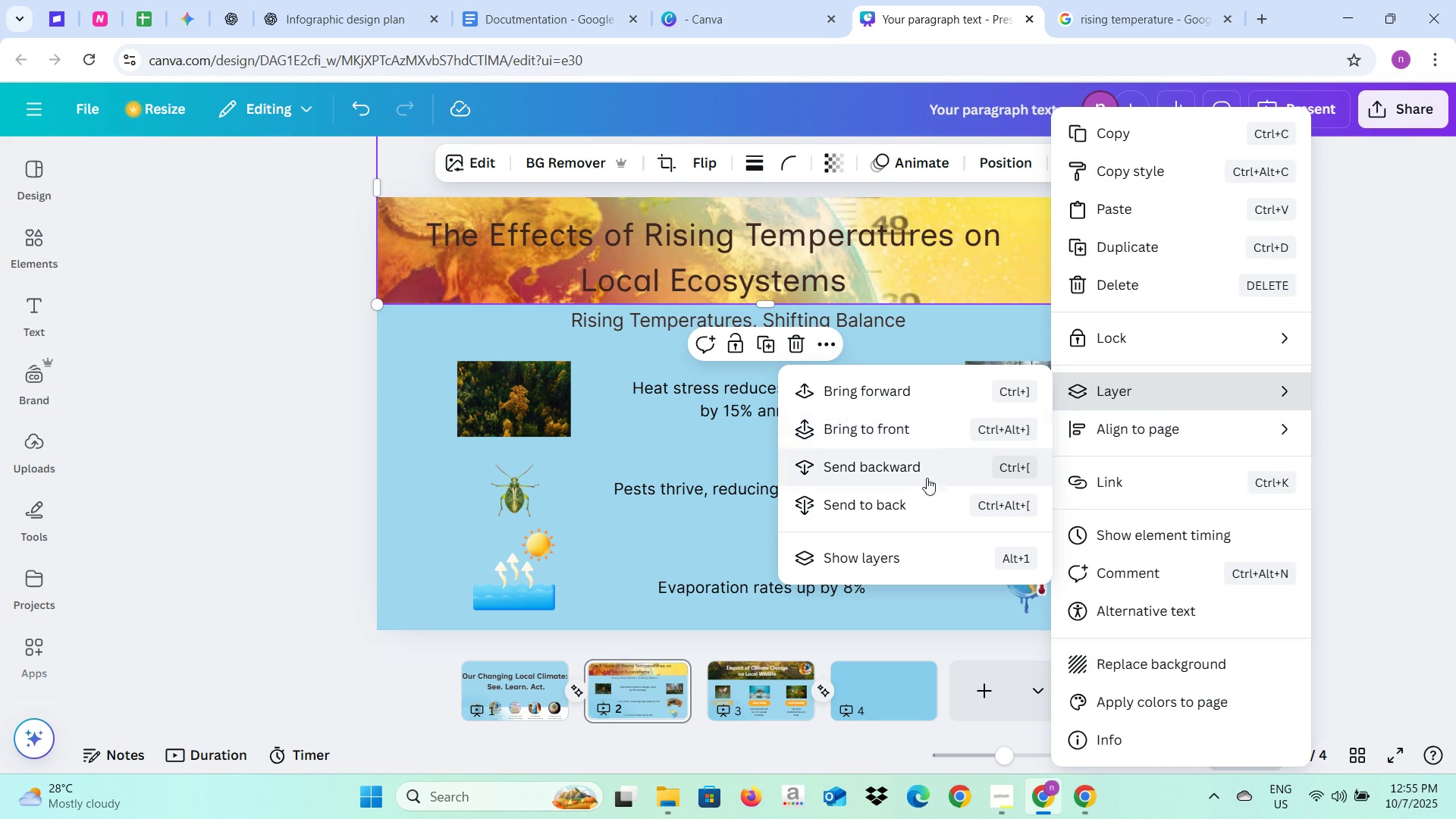 
left_click([921, 505])
 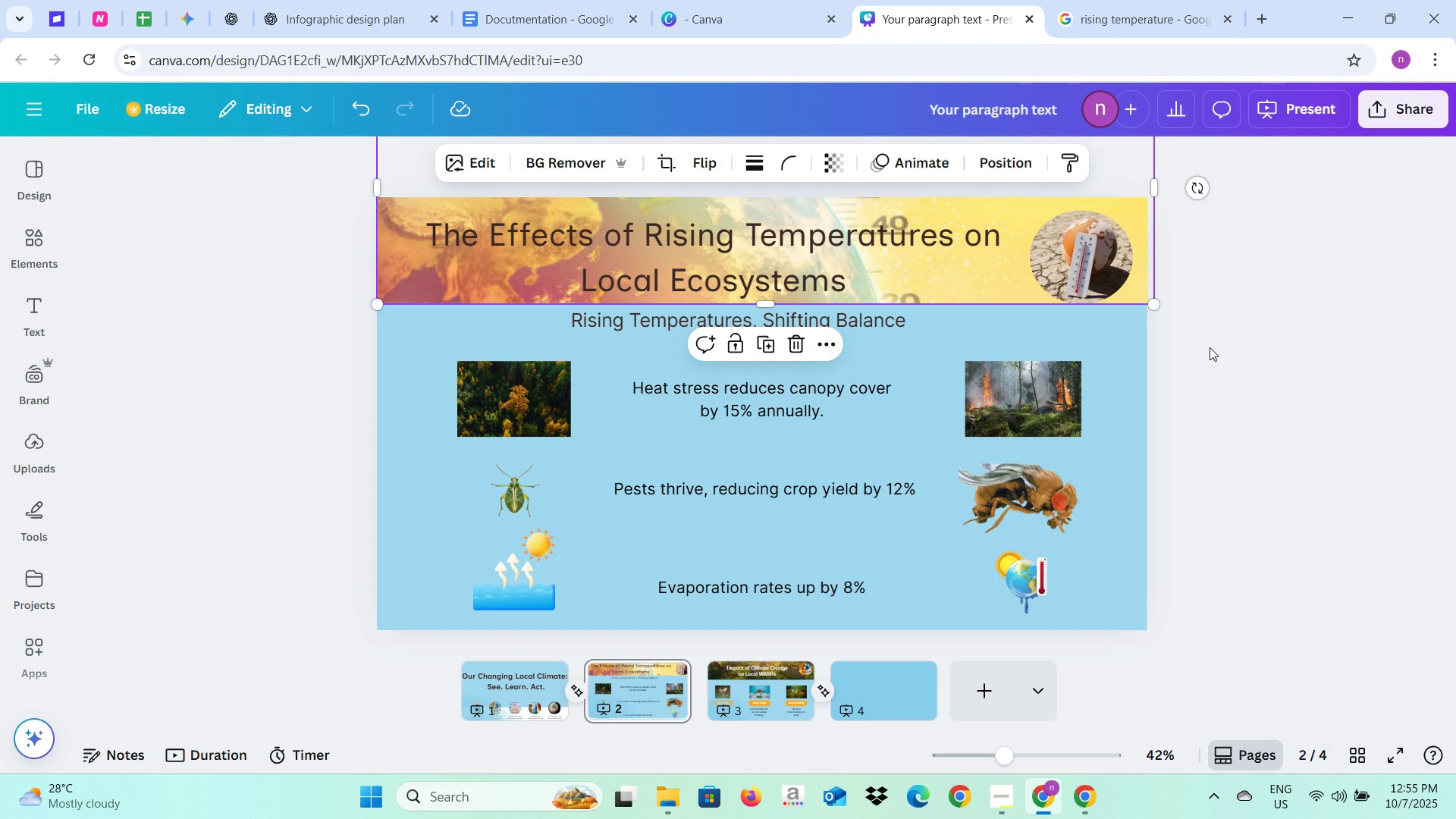 
left_click([1210, 347])